 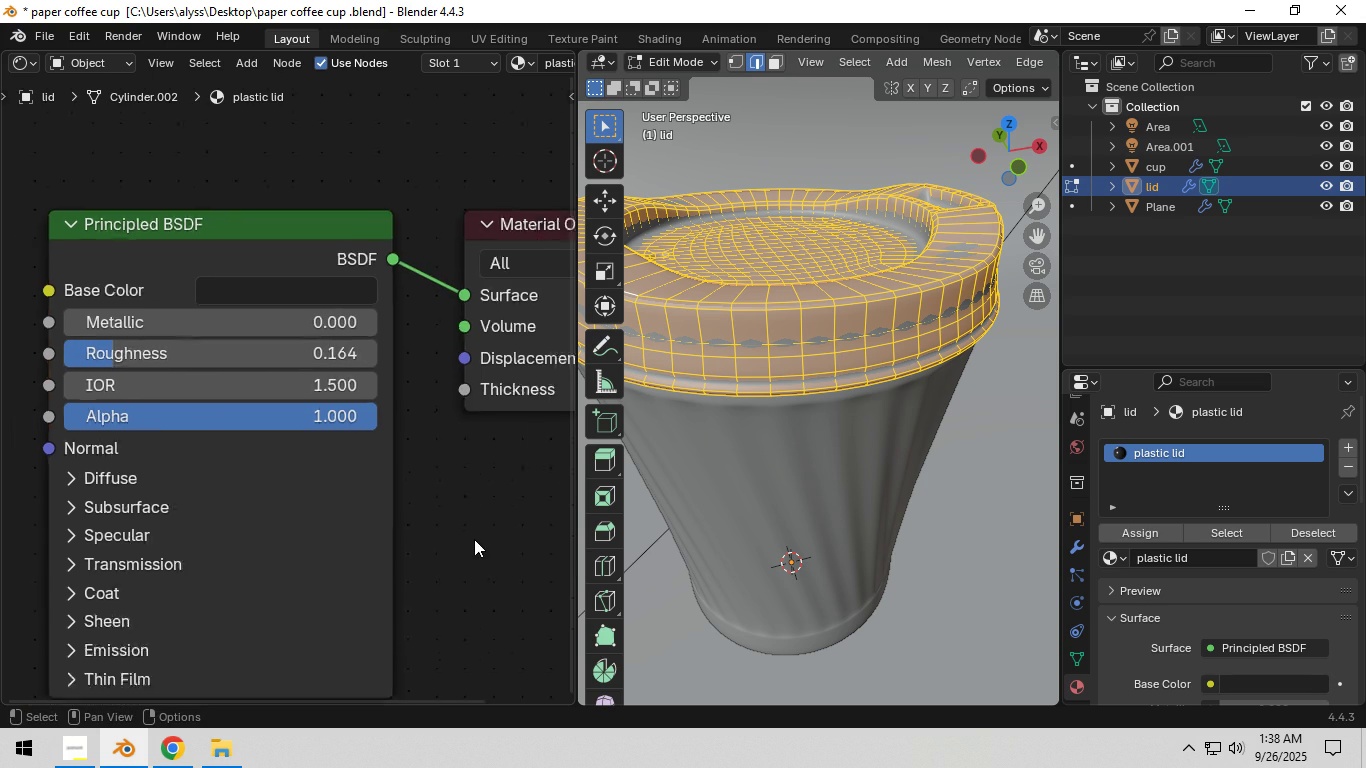 
scroll: coordinate [940, 510], scroll_direction: down, amount: 11.0
 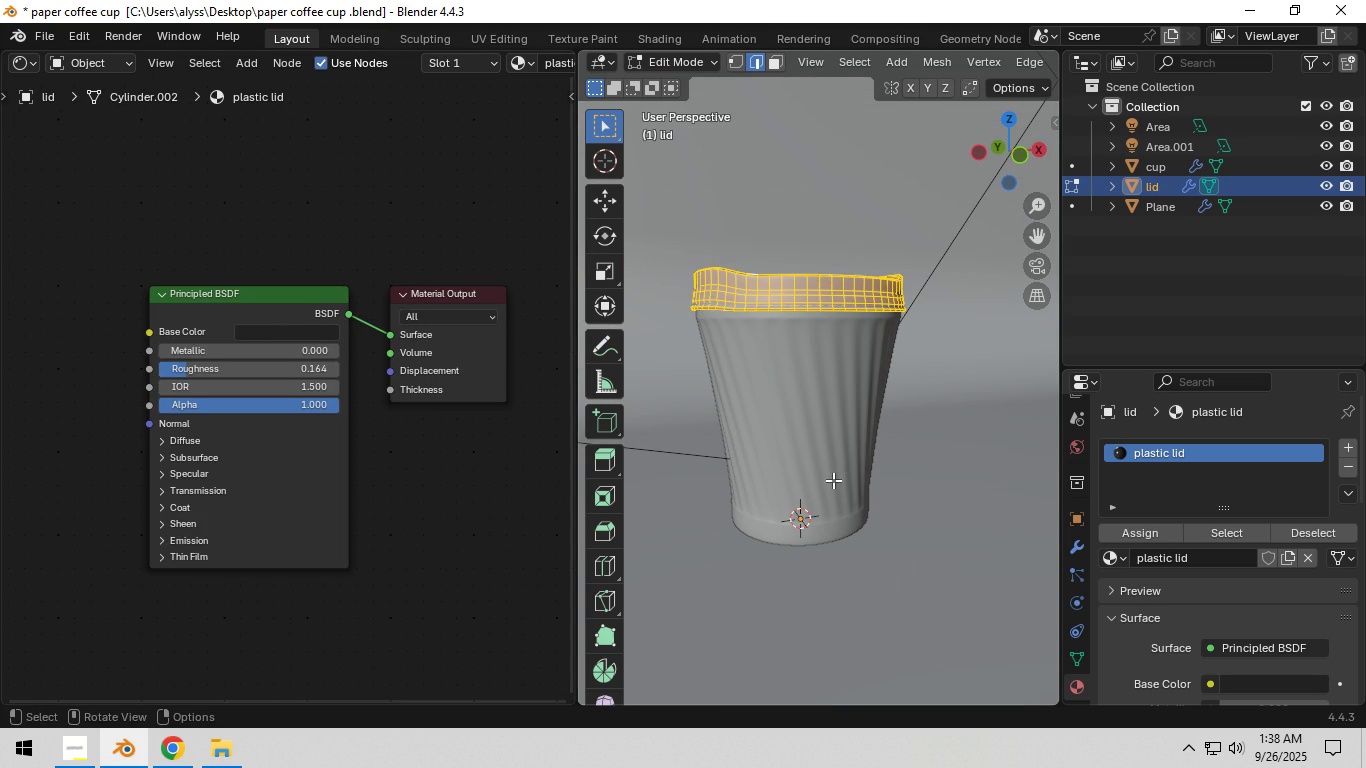 
left_click([833, 479])
 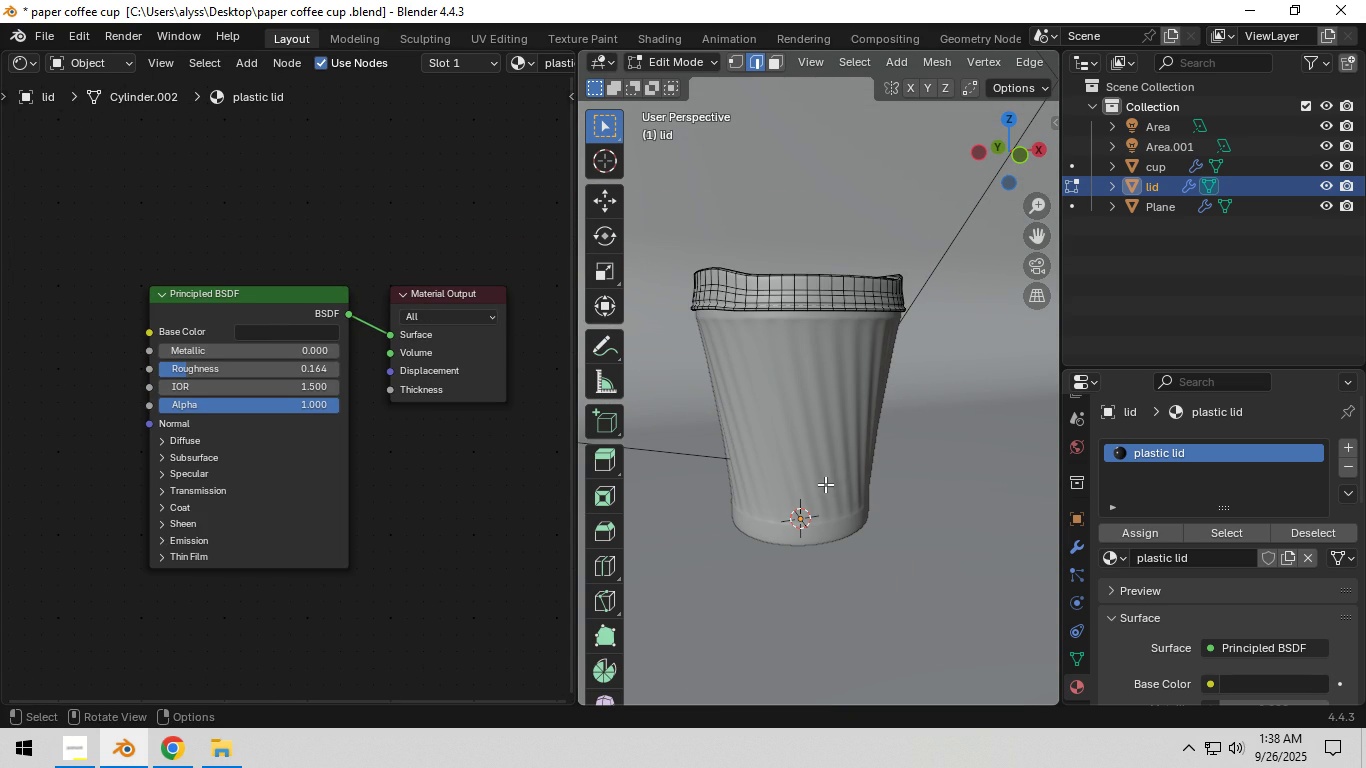 
key(Tab)
 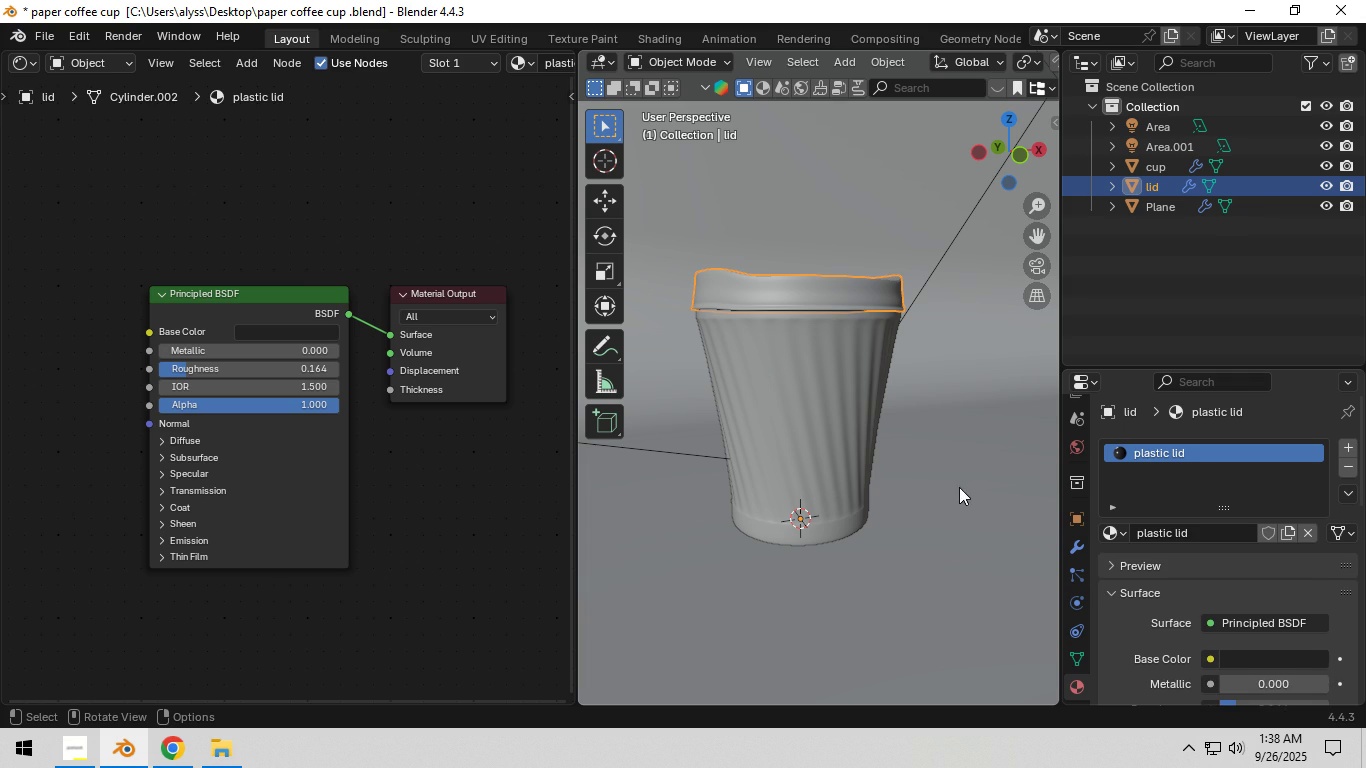 
left_click([962, 488])
 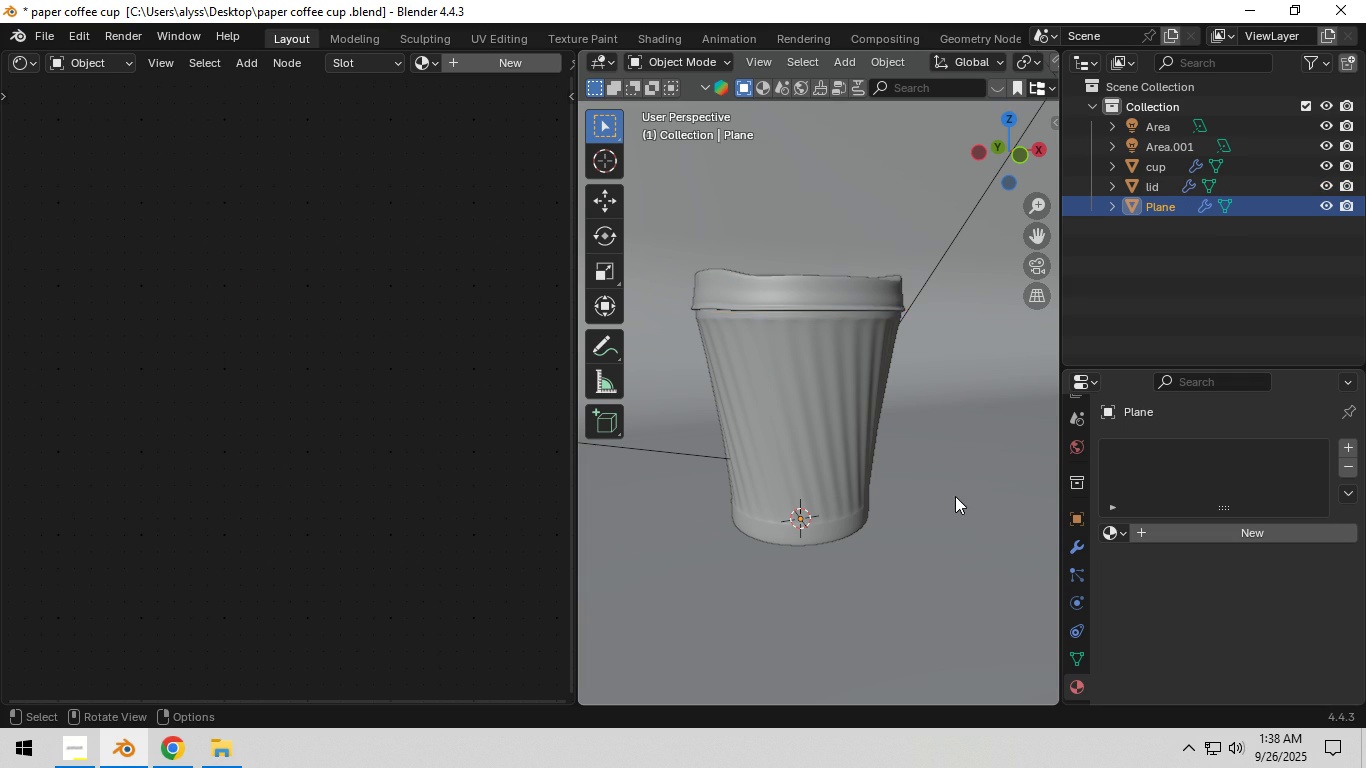 
scroll: coordinate [930, 504], scroll_direction: down, amount: 15.0